 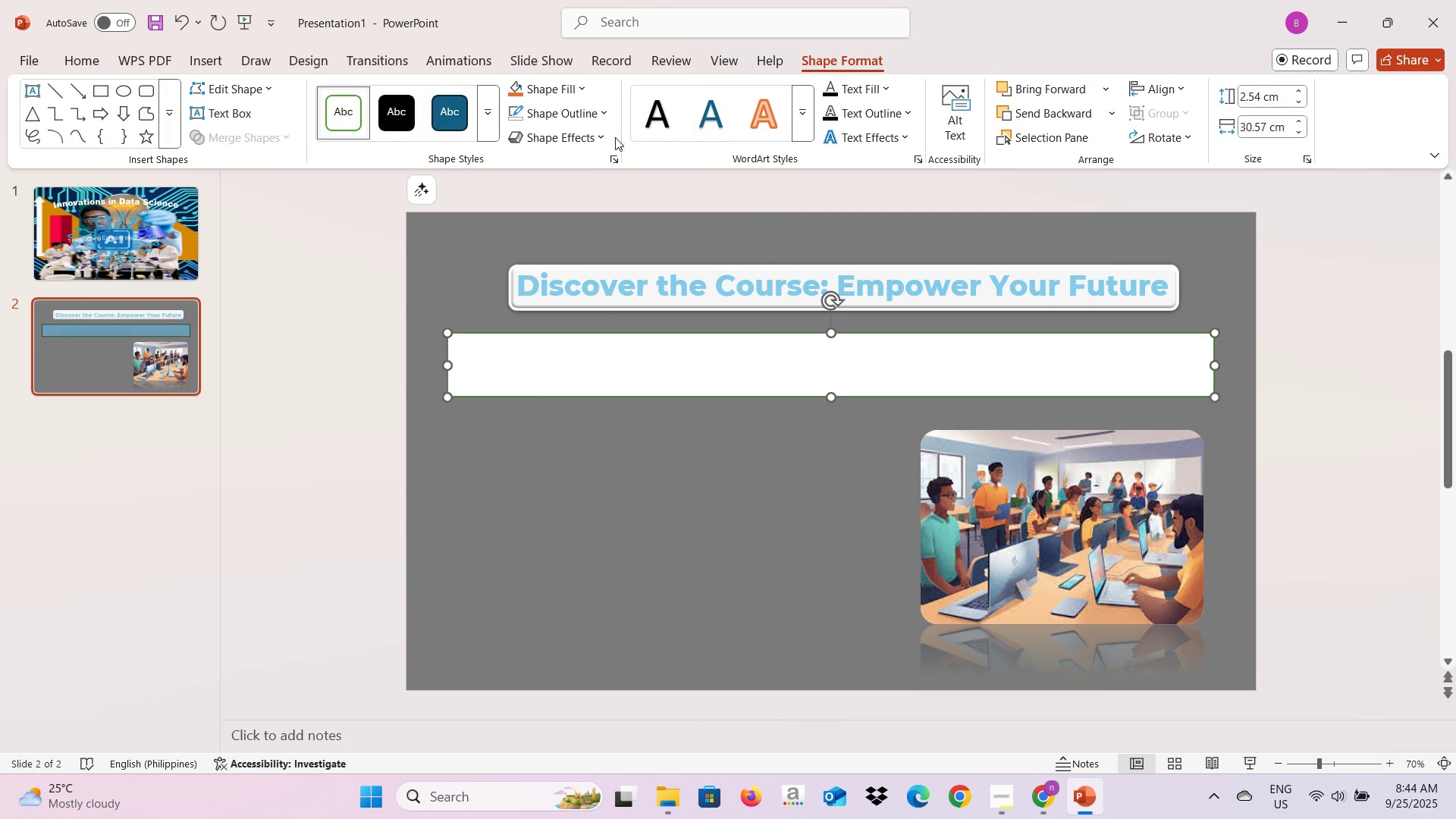 
left_click([583, 113])
 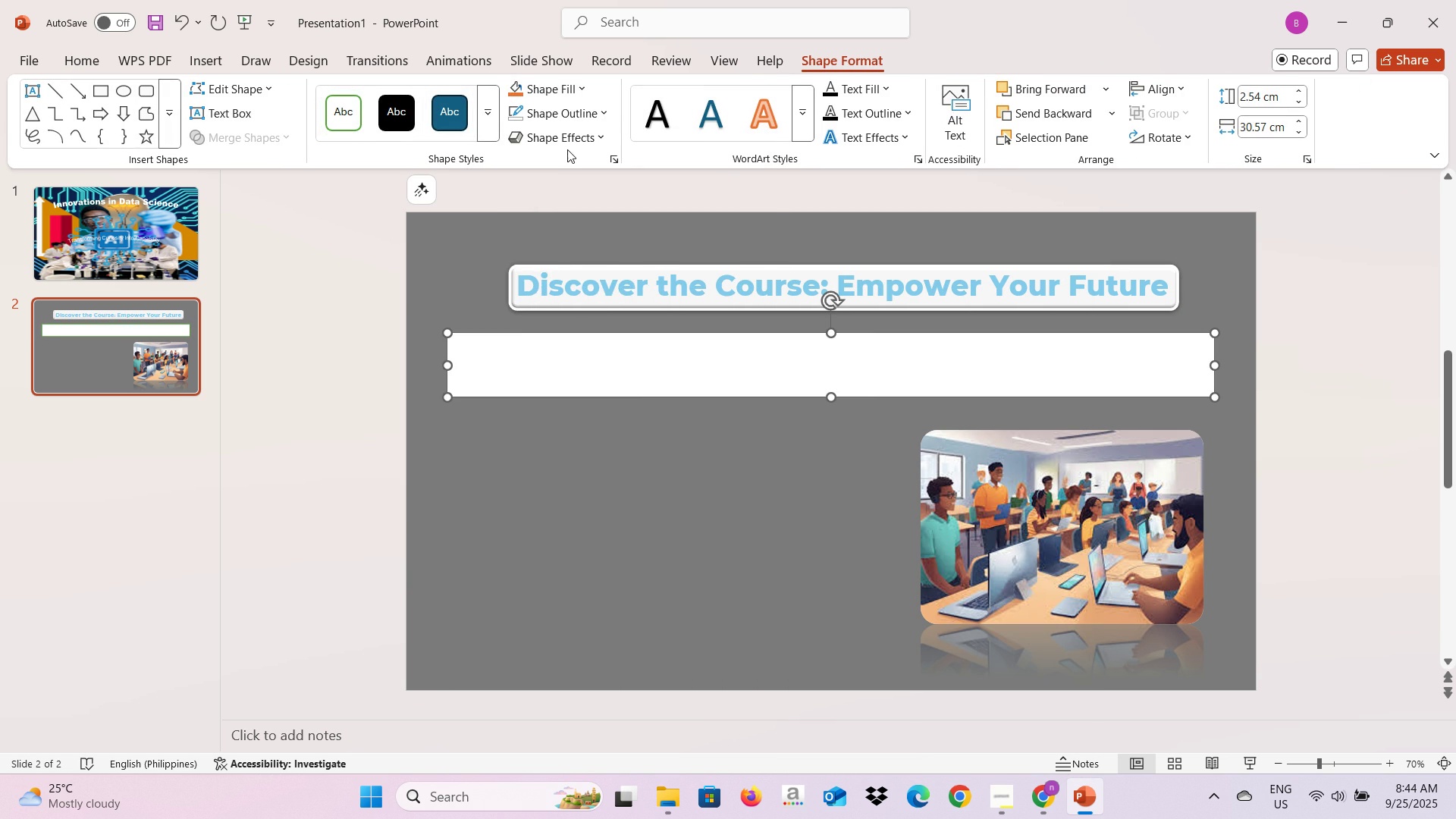 
left_click([567, 140])
 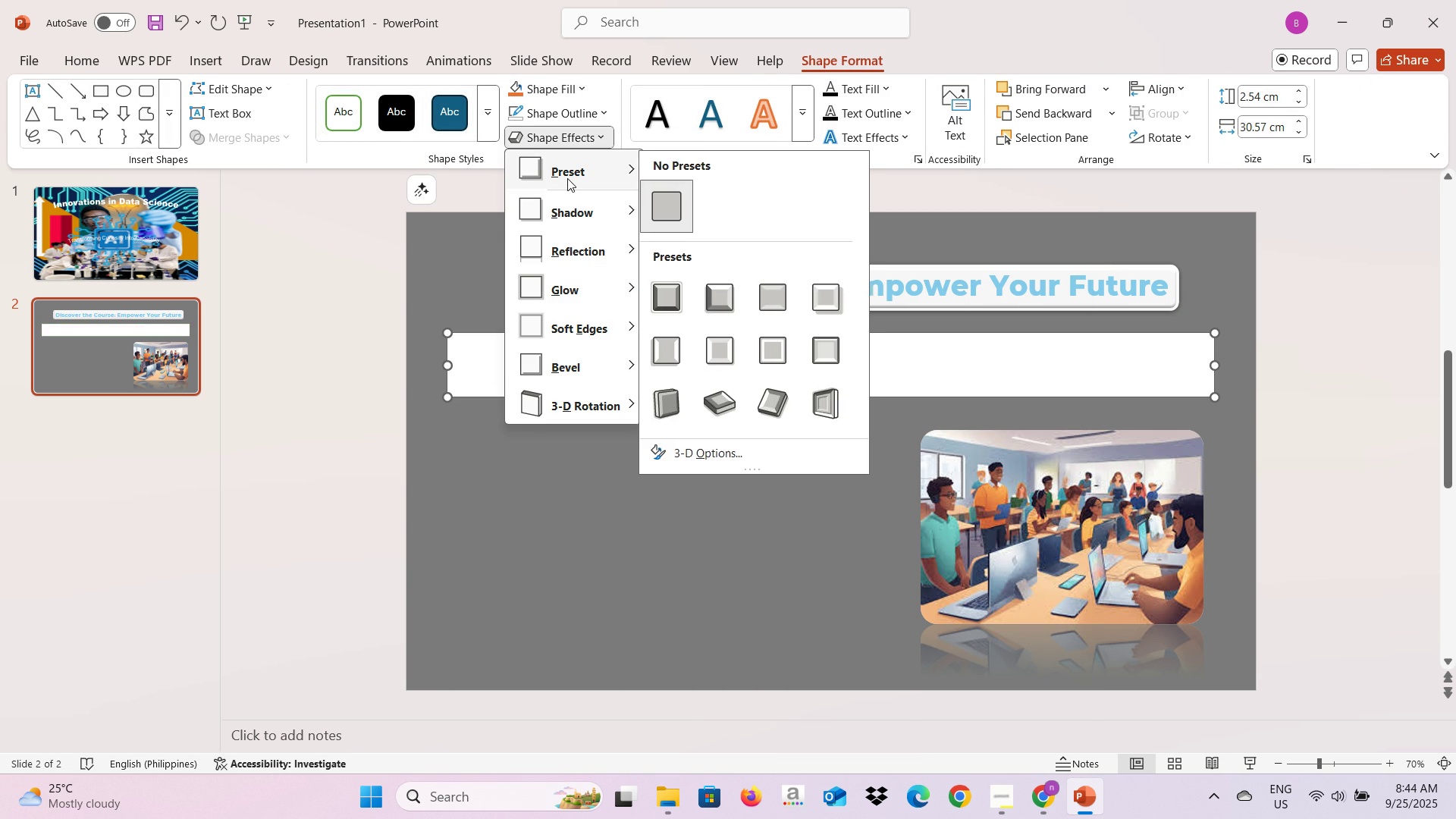 
left_click([567, 178])
 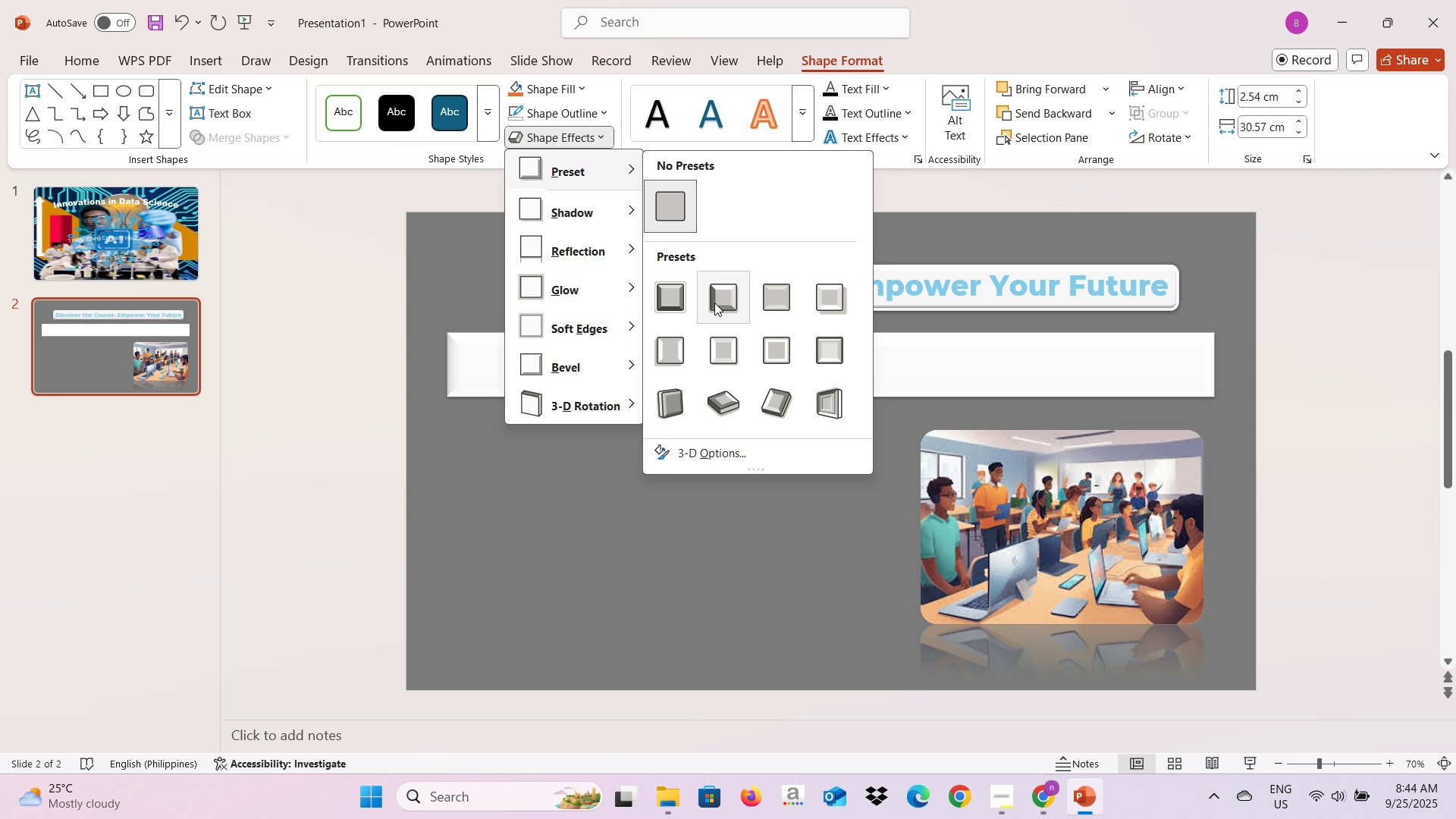 
left_click([714, 303])